 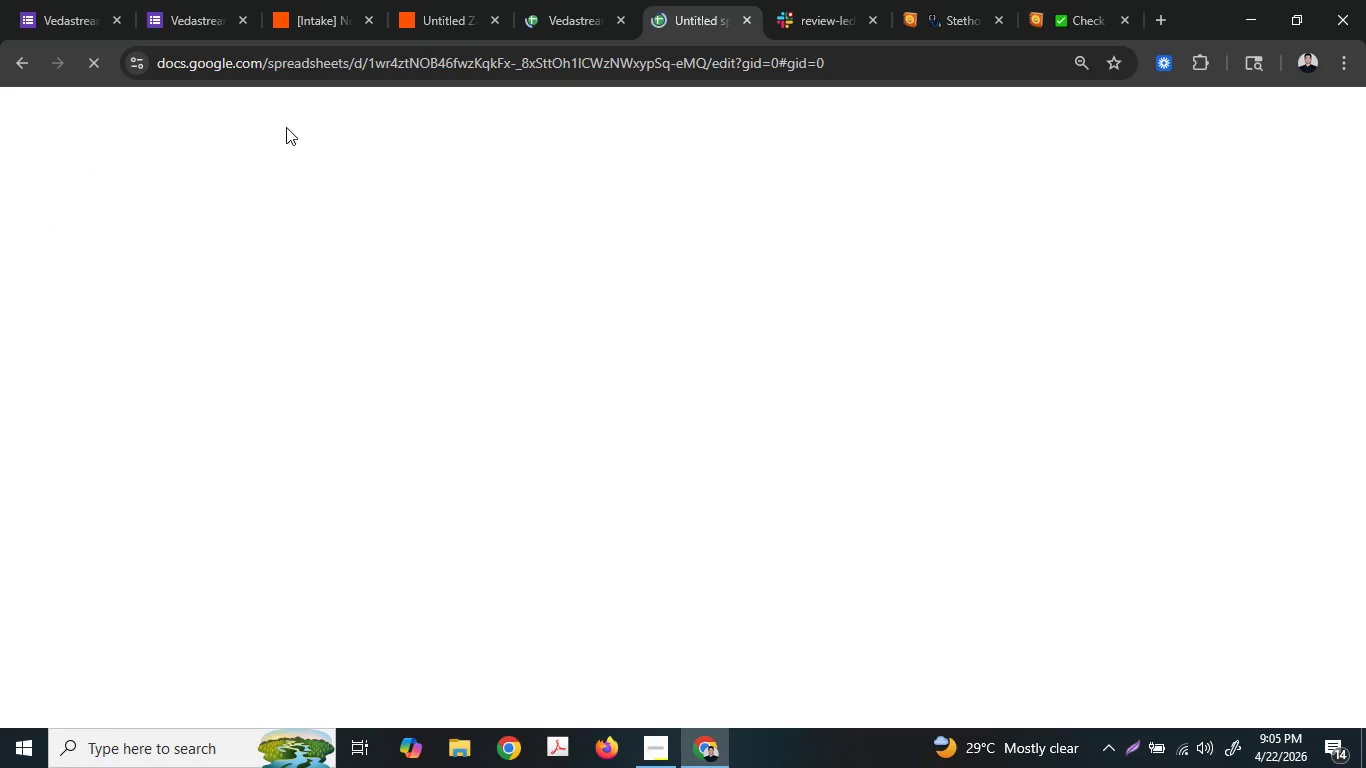 
left_click([139, 99])
 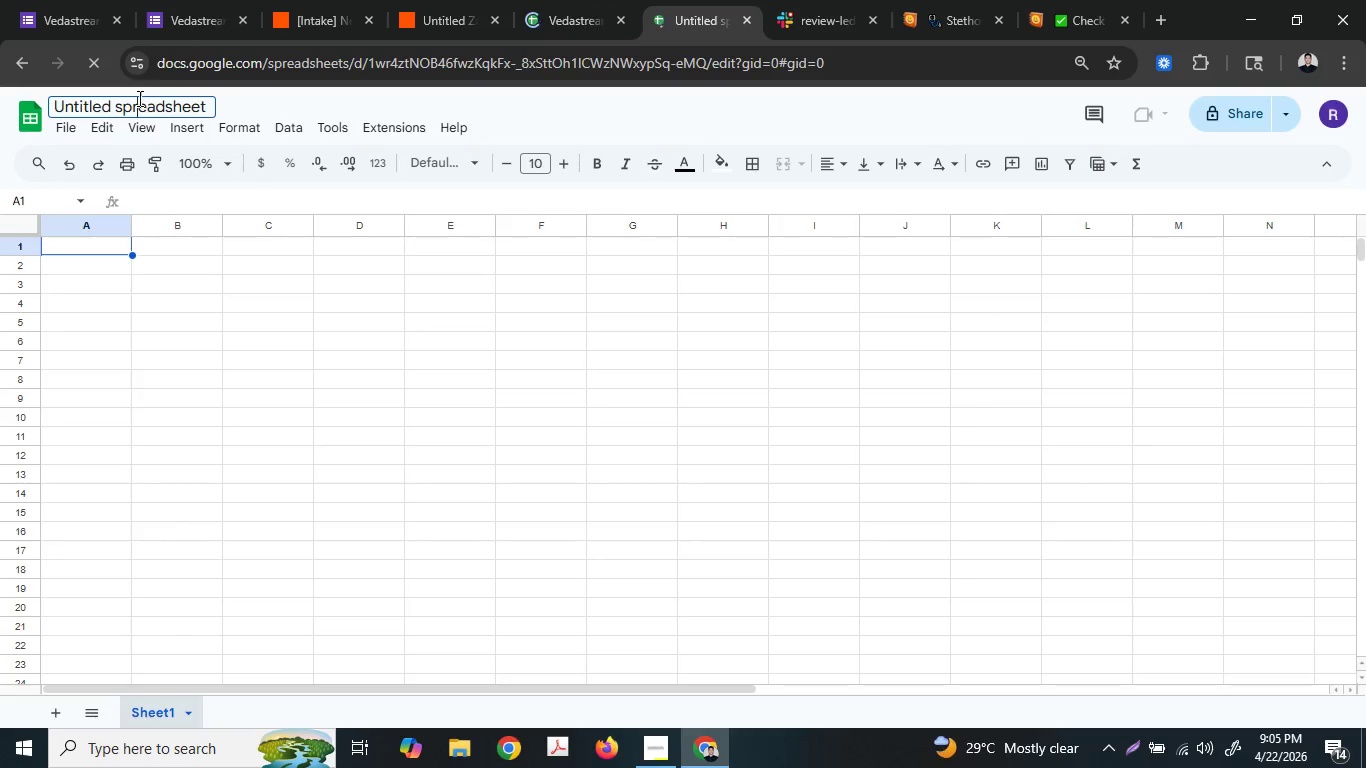 
key(Control+A)
 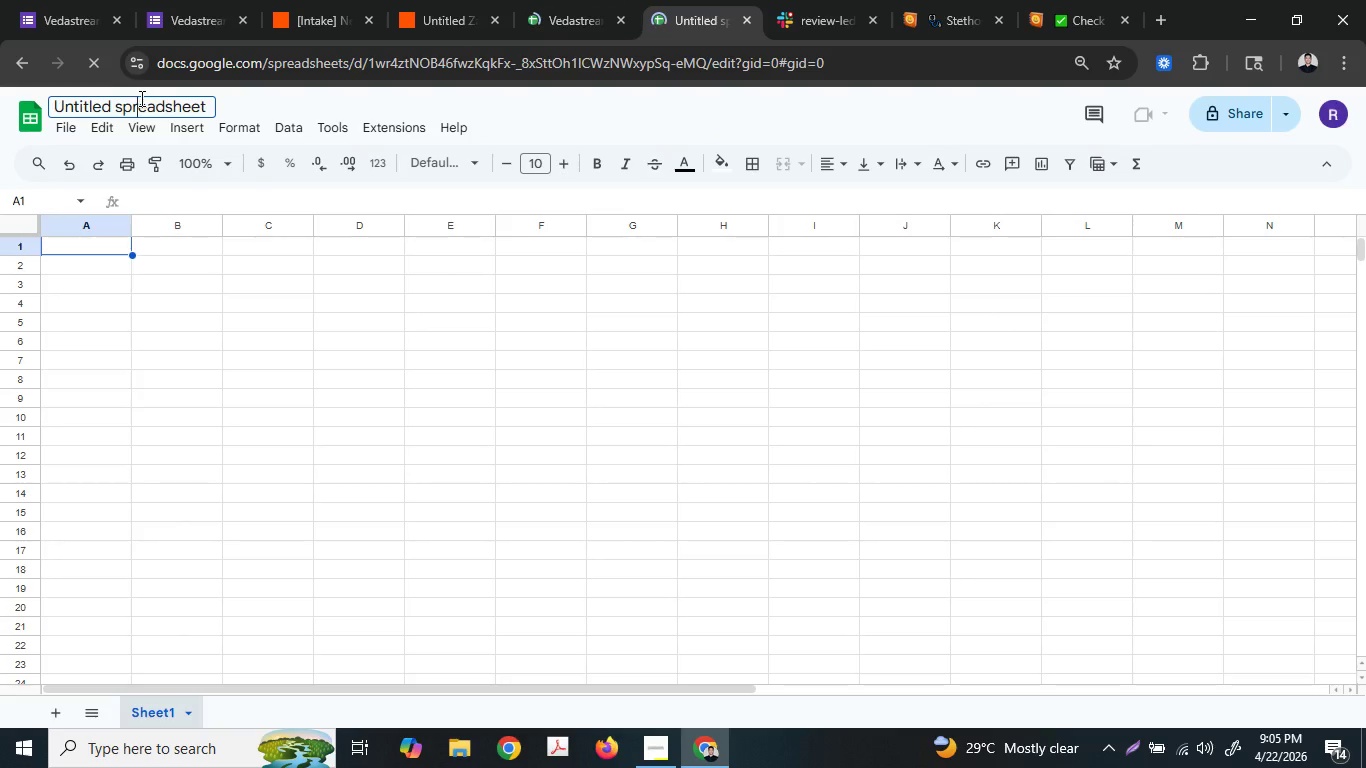 
key(Control+V)
 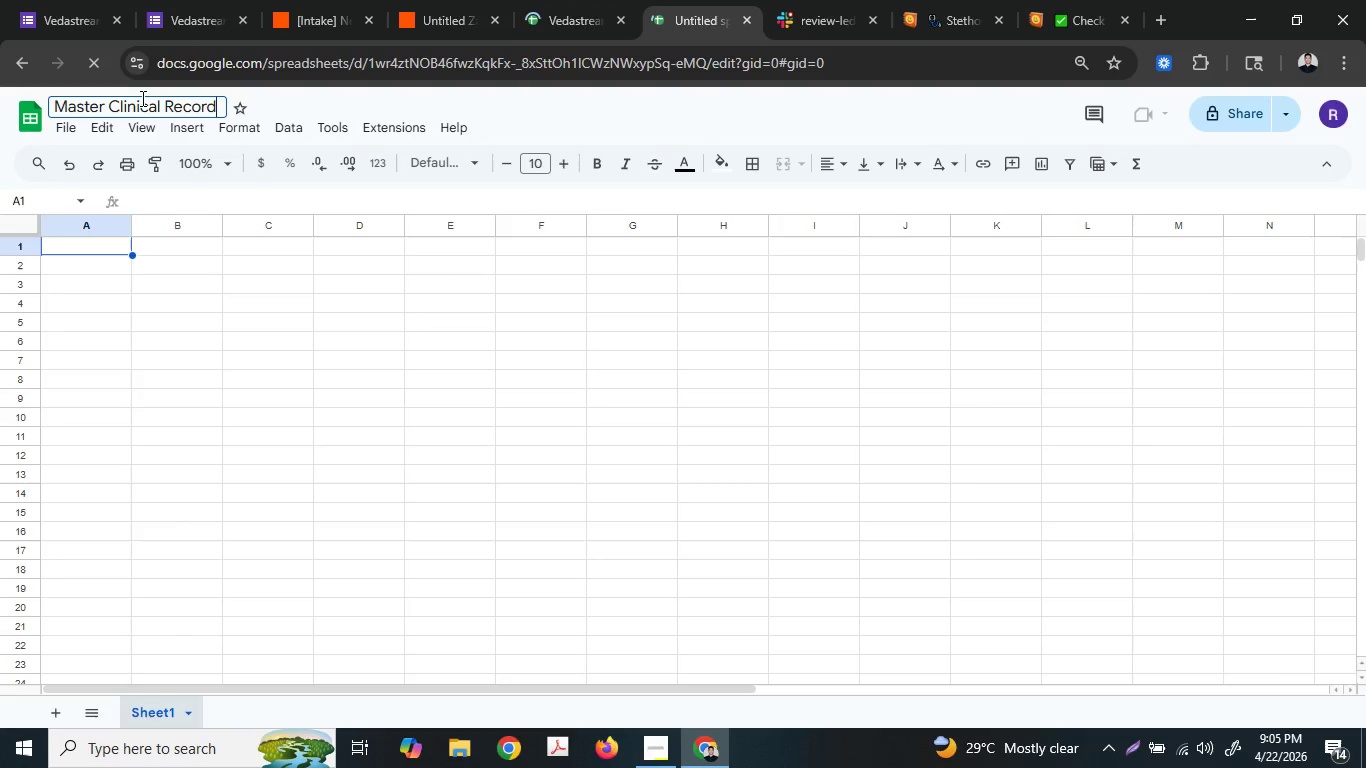 
key(Control+A)
 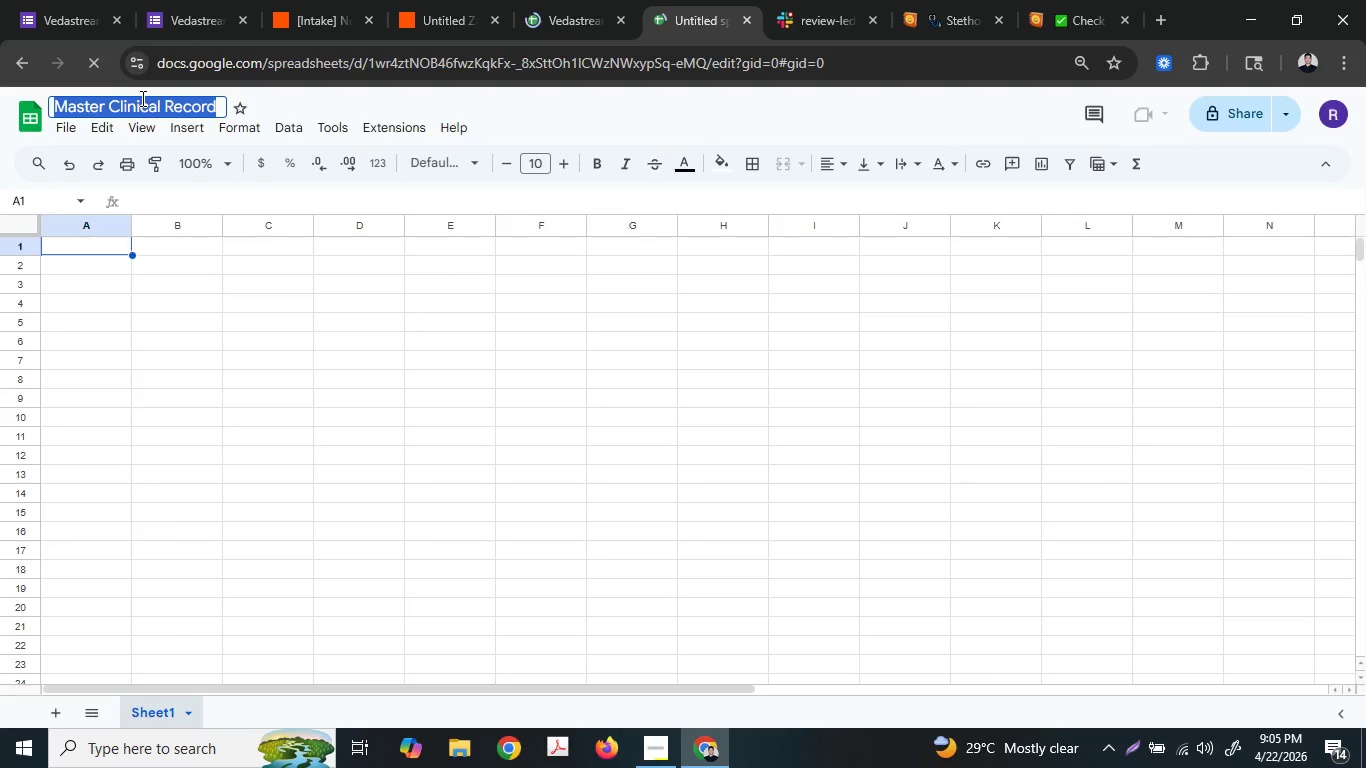 
key(Control+V)
 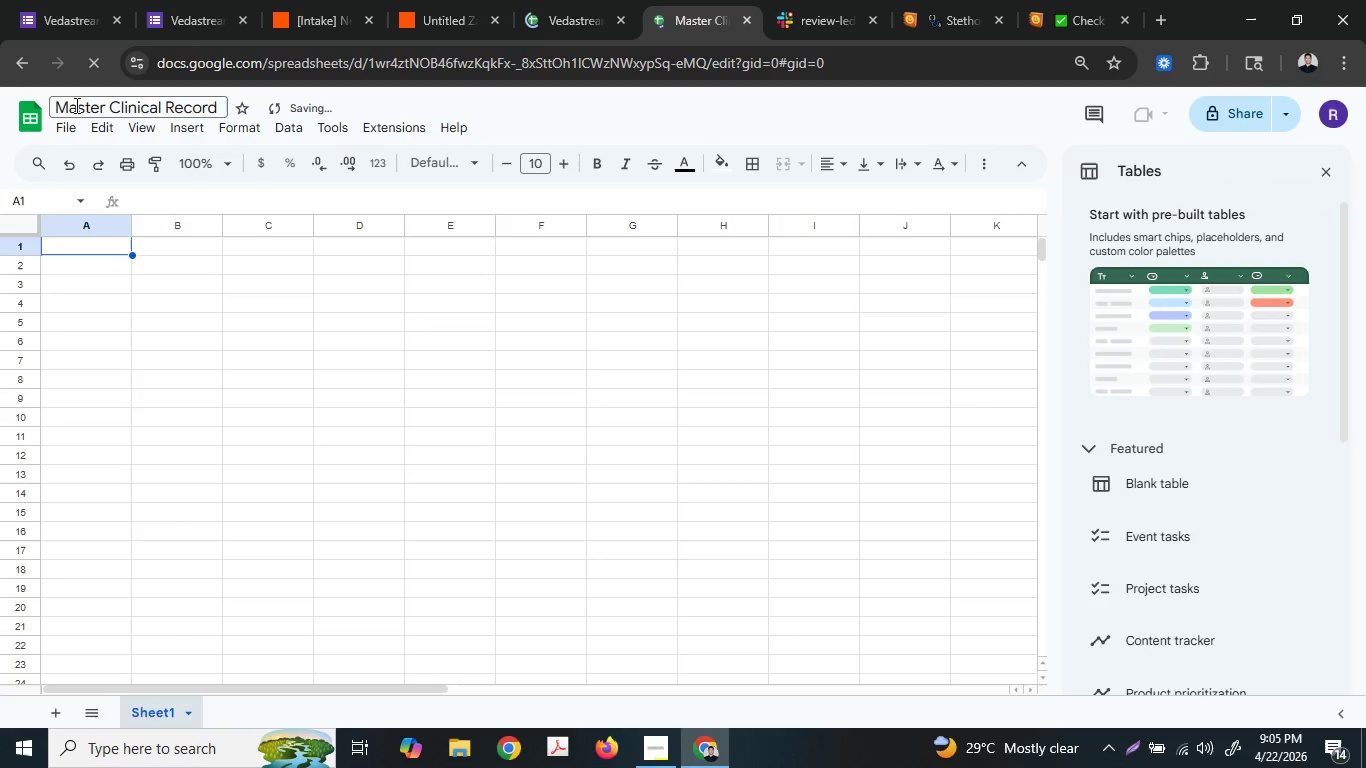 
left_click([60, 105])
 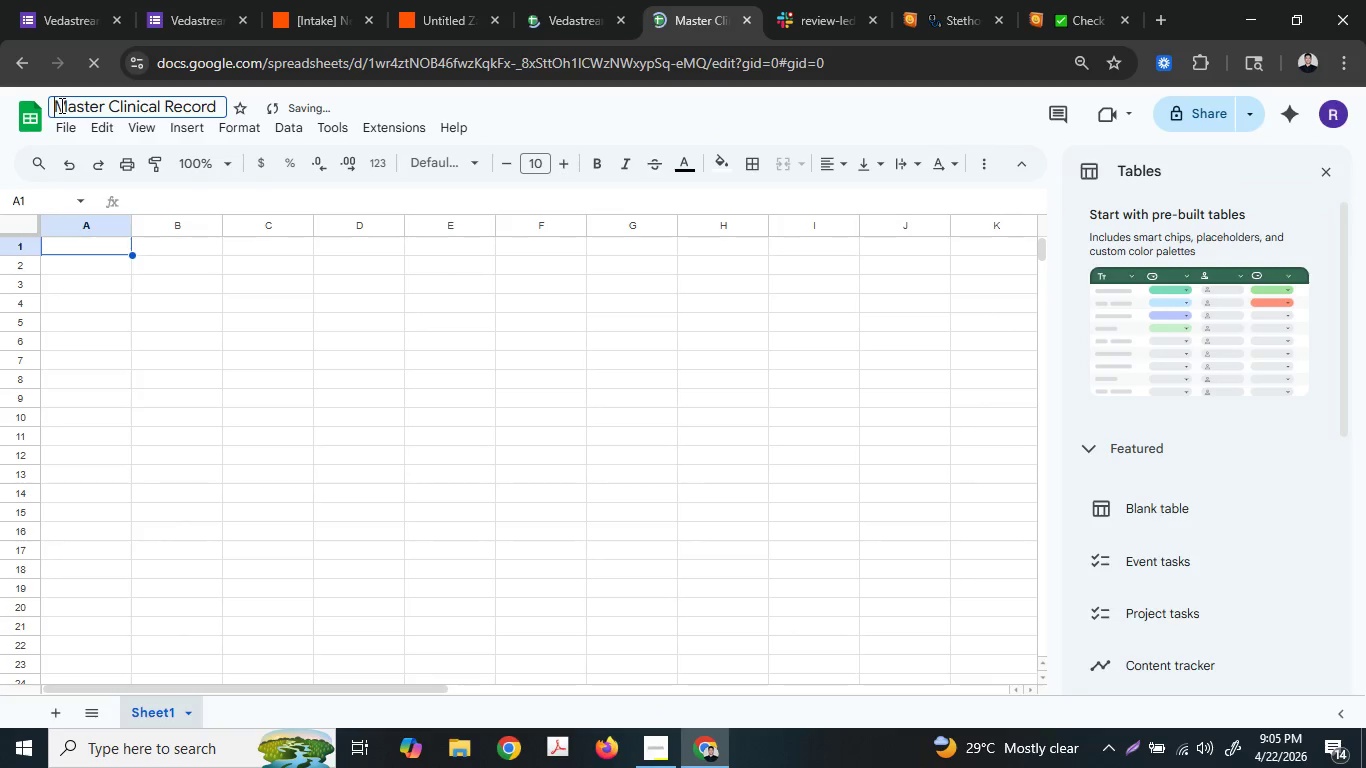 
type(Vedastr)
 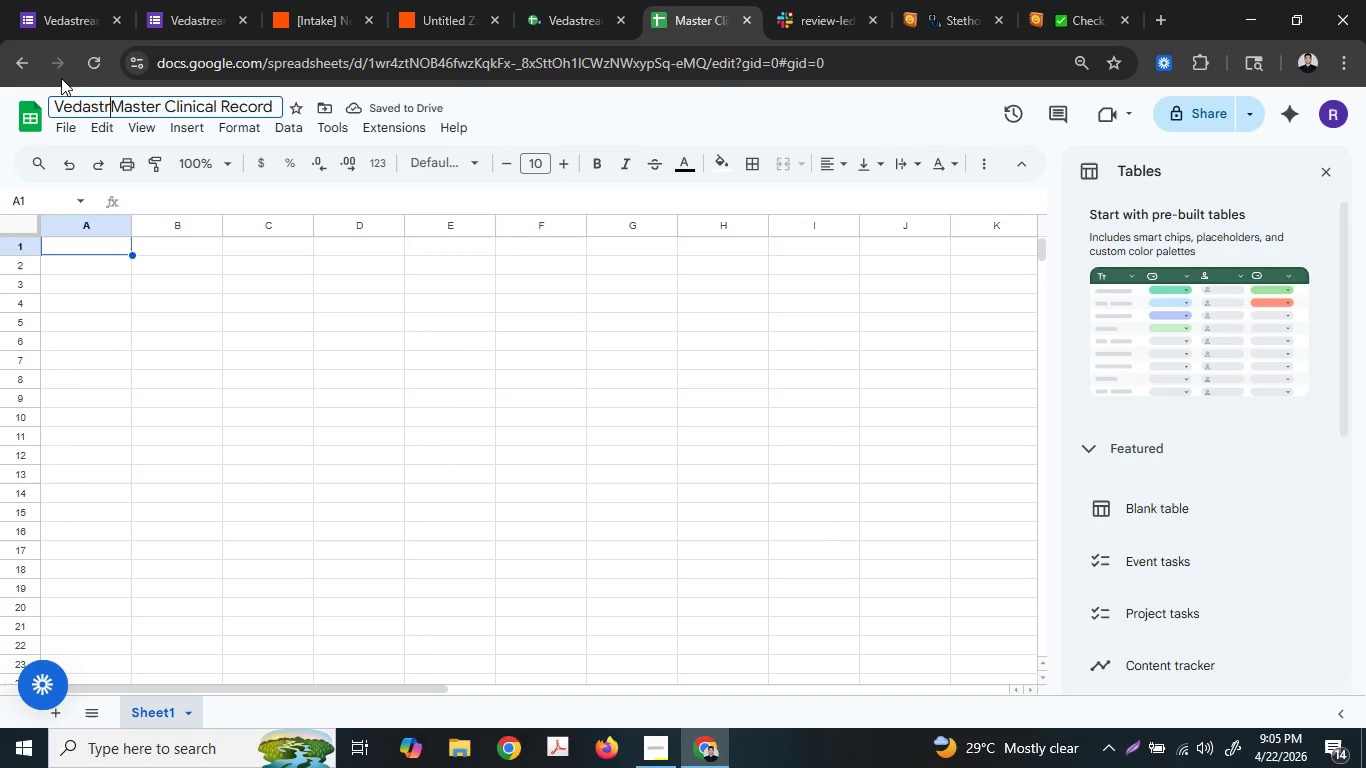 
type(em)
key(Backspace)
type(a)
 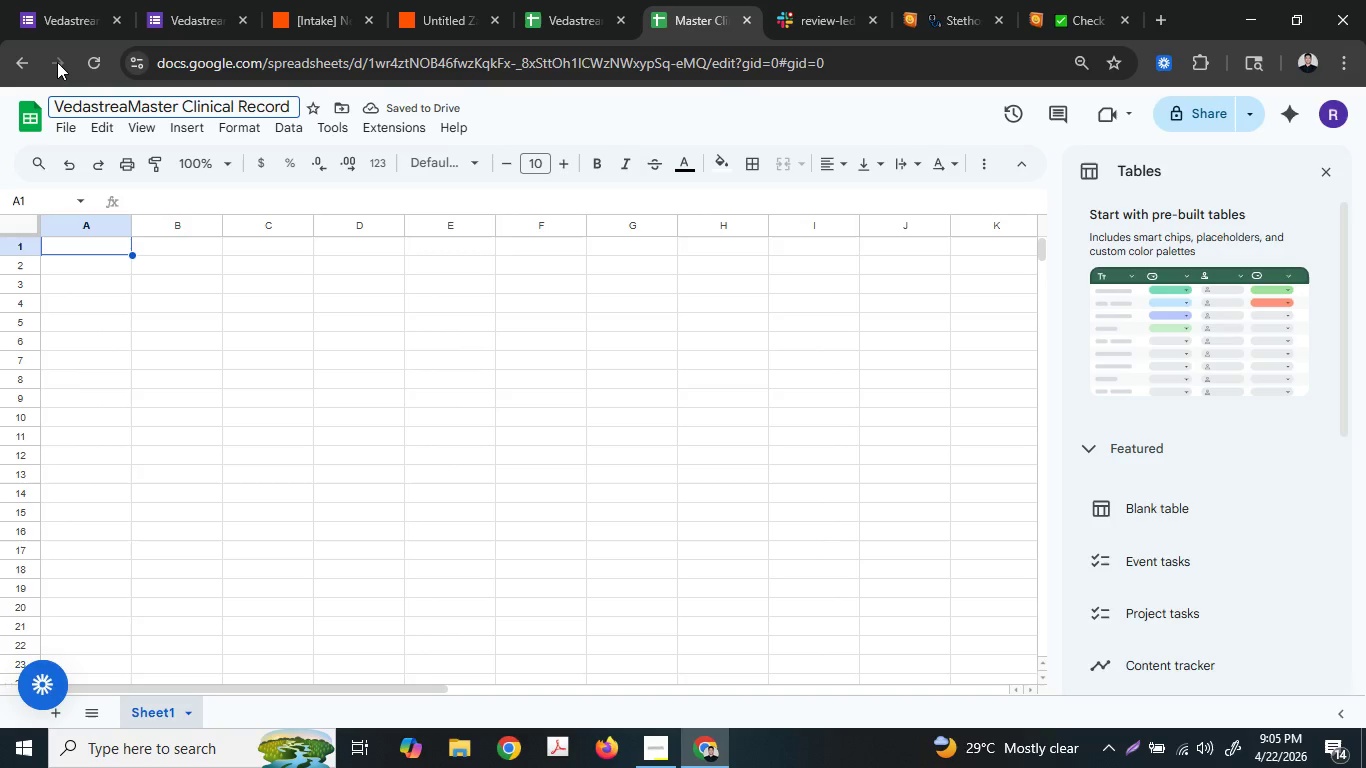 
key(M)
 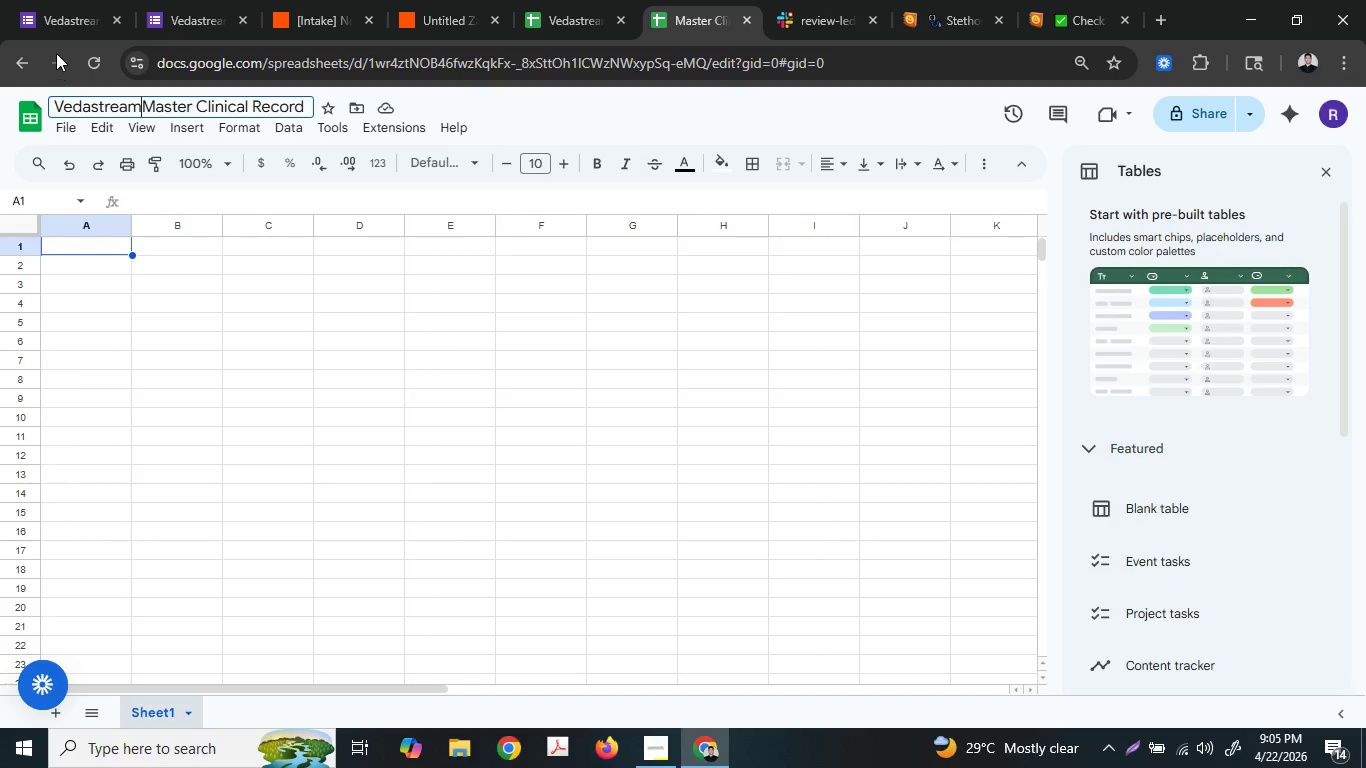 
key(Space)
 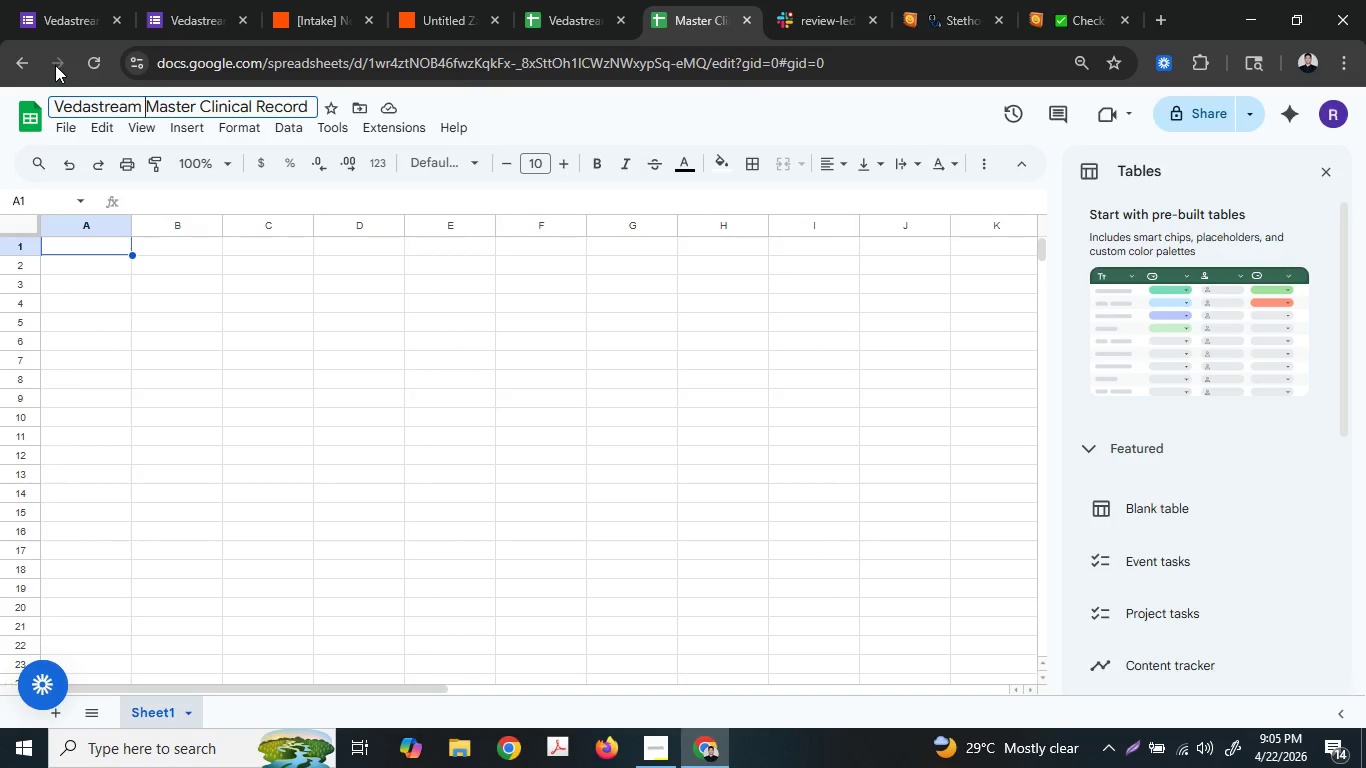 
key(Enter)
 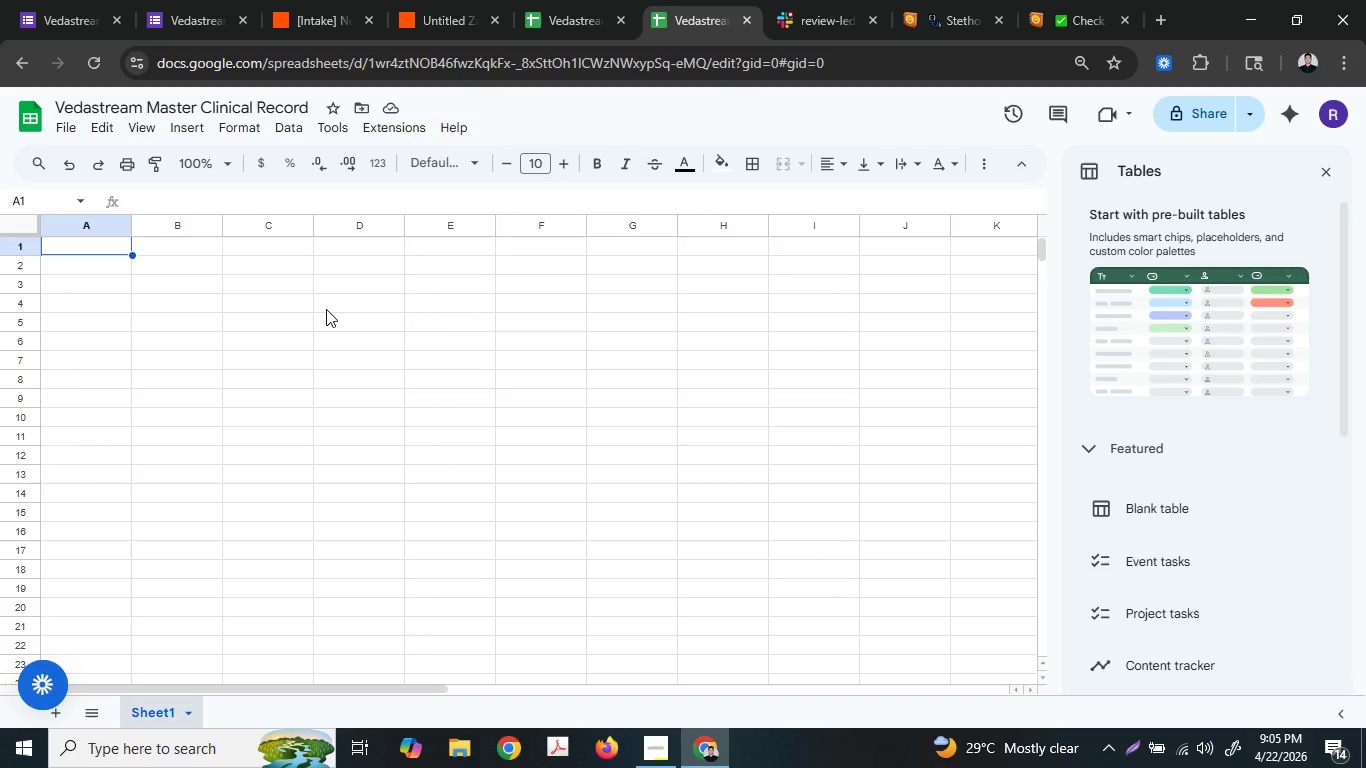 
wait(5.16)
 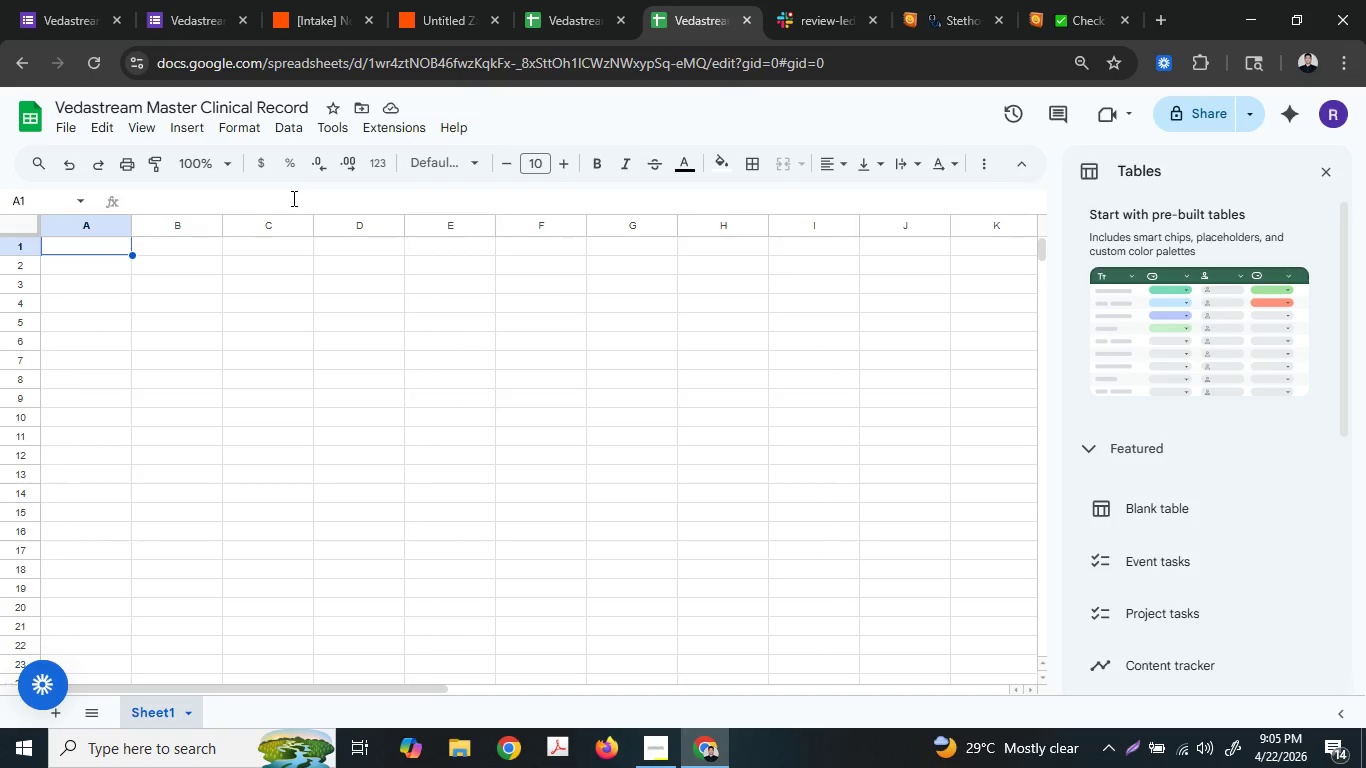 
left_click([608, 0])
 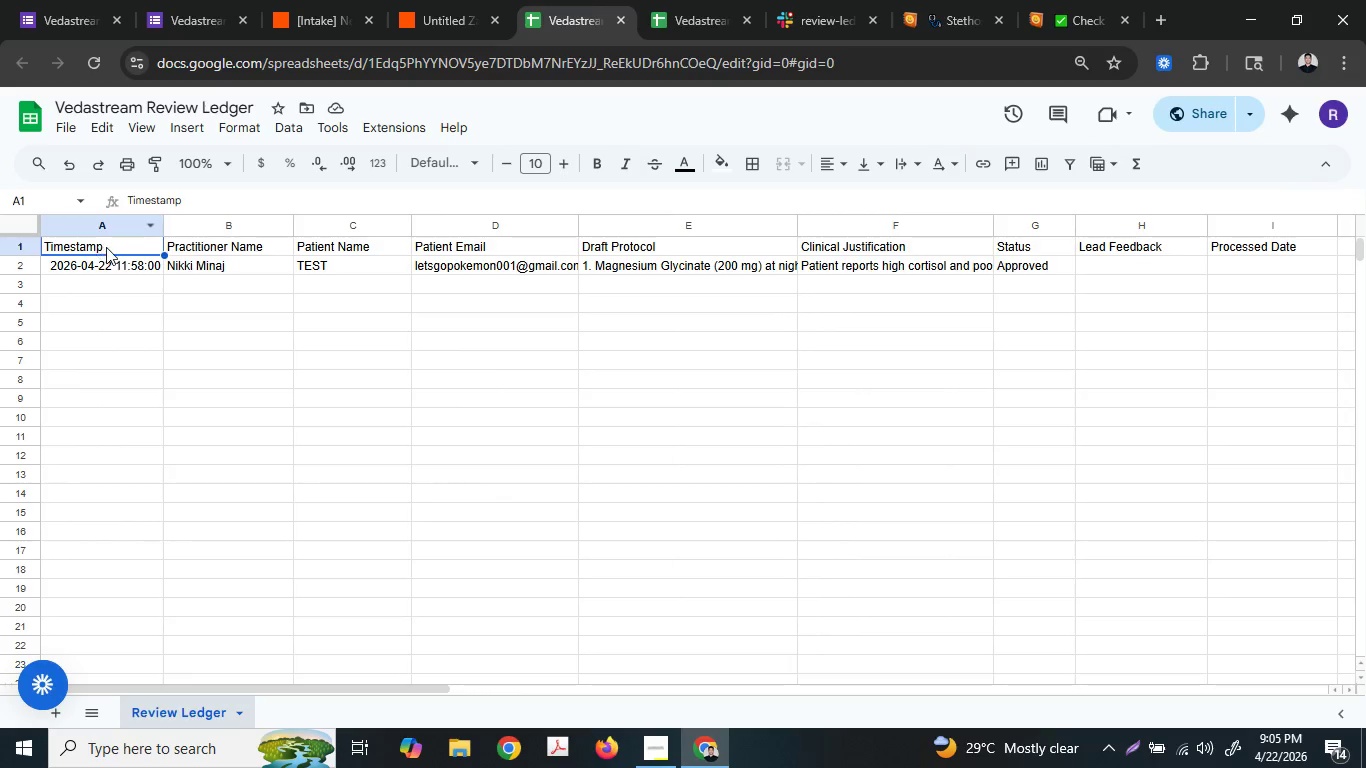 
left_click_drag(start_coordinate=[106, 246], to_coordinate=[982, 273])
 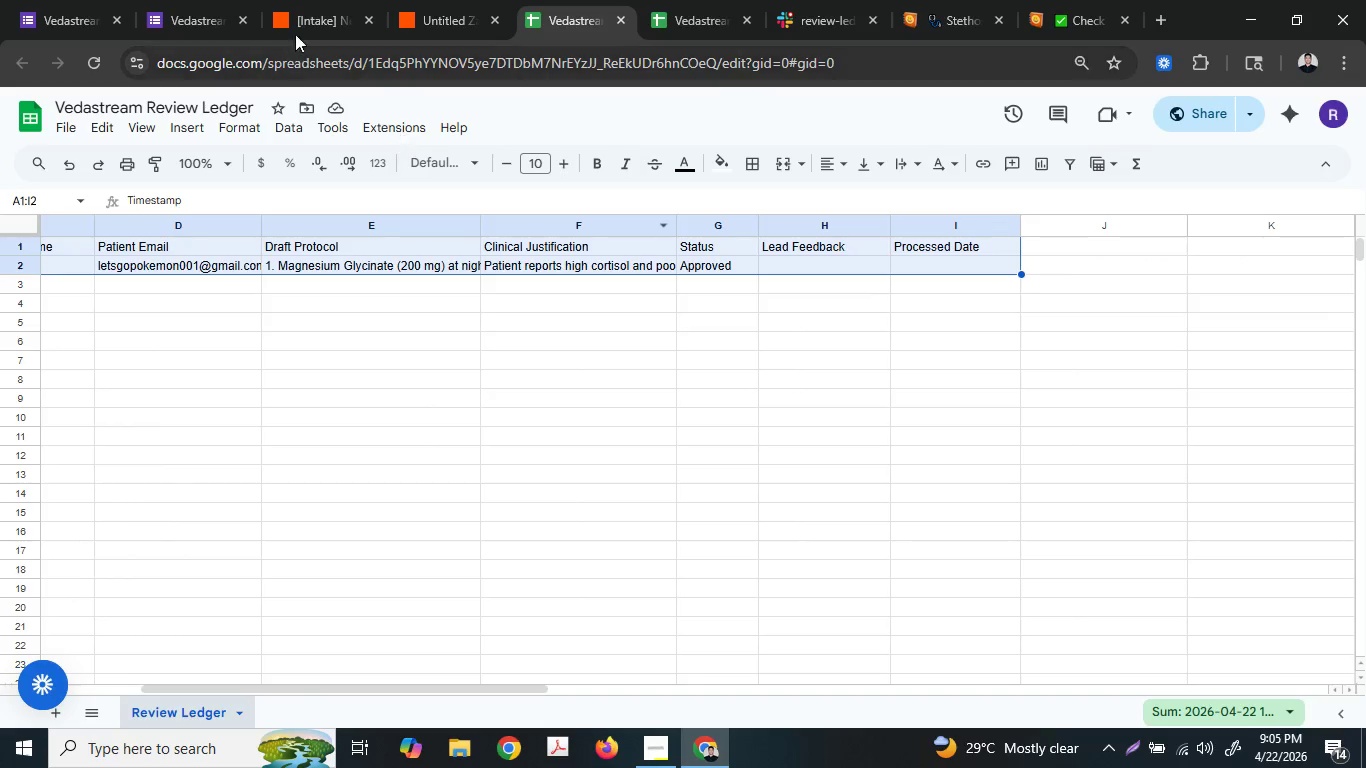 
key(Control+ControlLeft)
 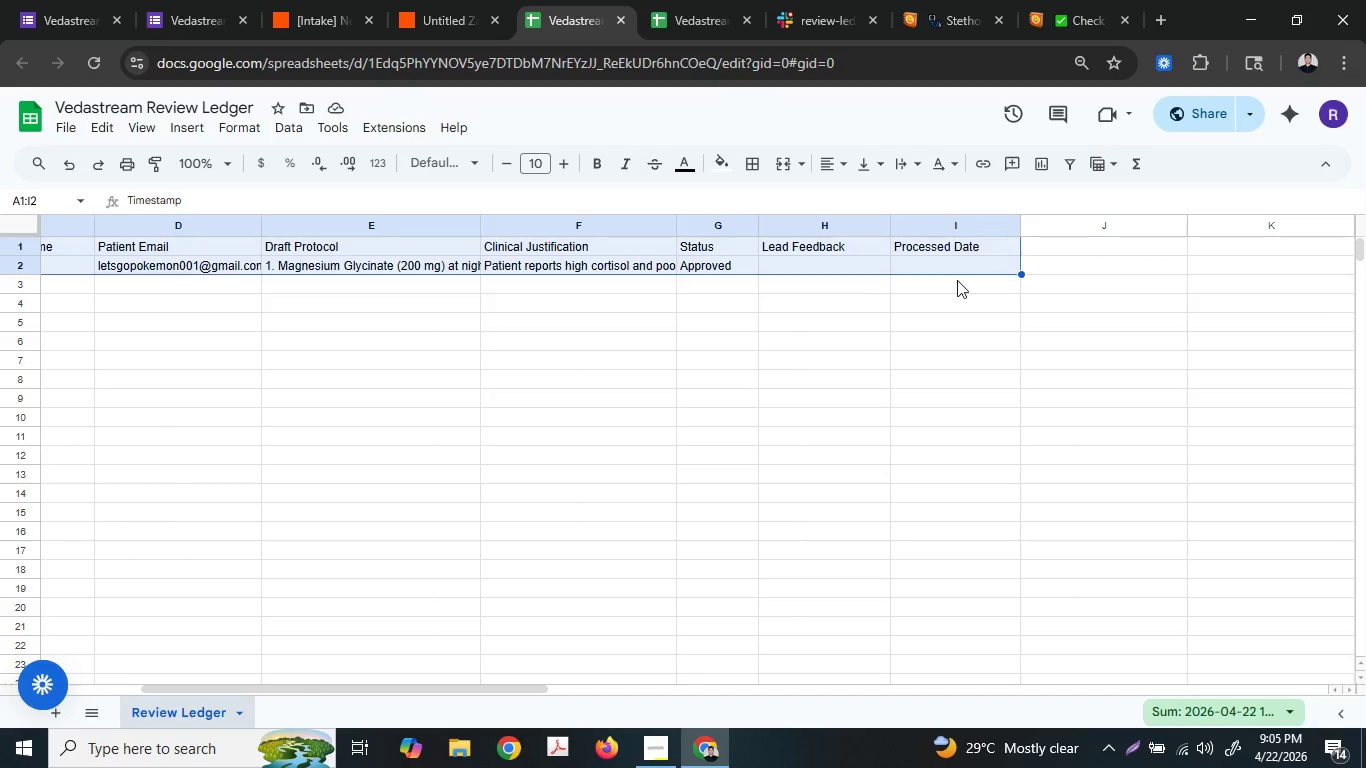 
key(Control+C)
 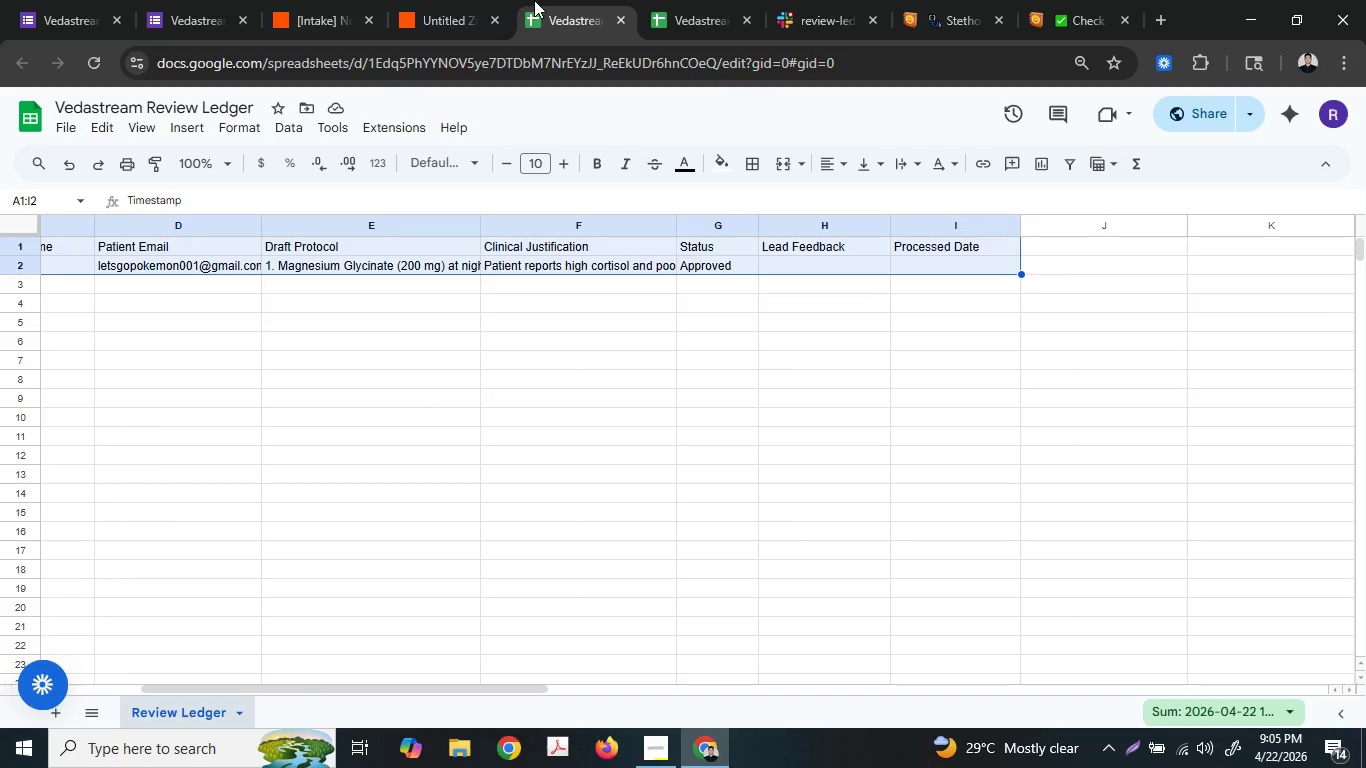 
left_click([669, 0])
 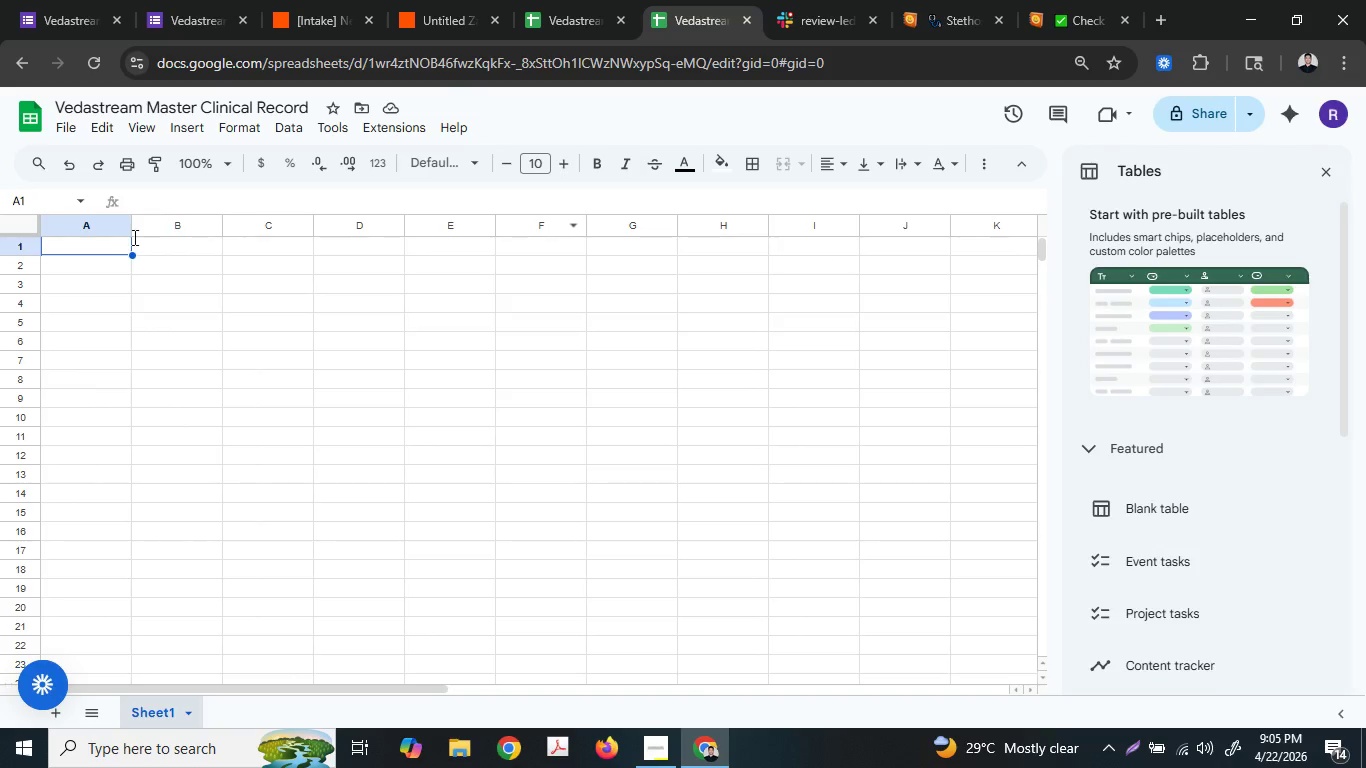 
key(Control+ControlLeft)
 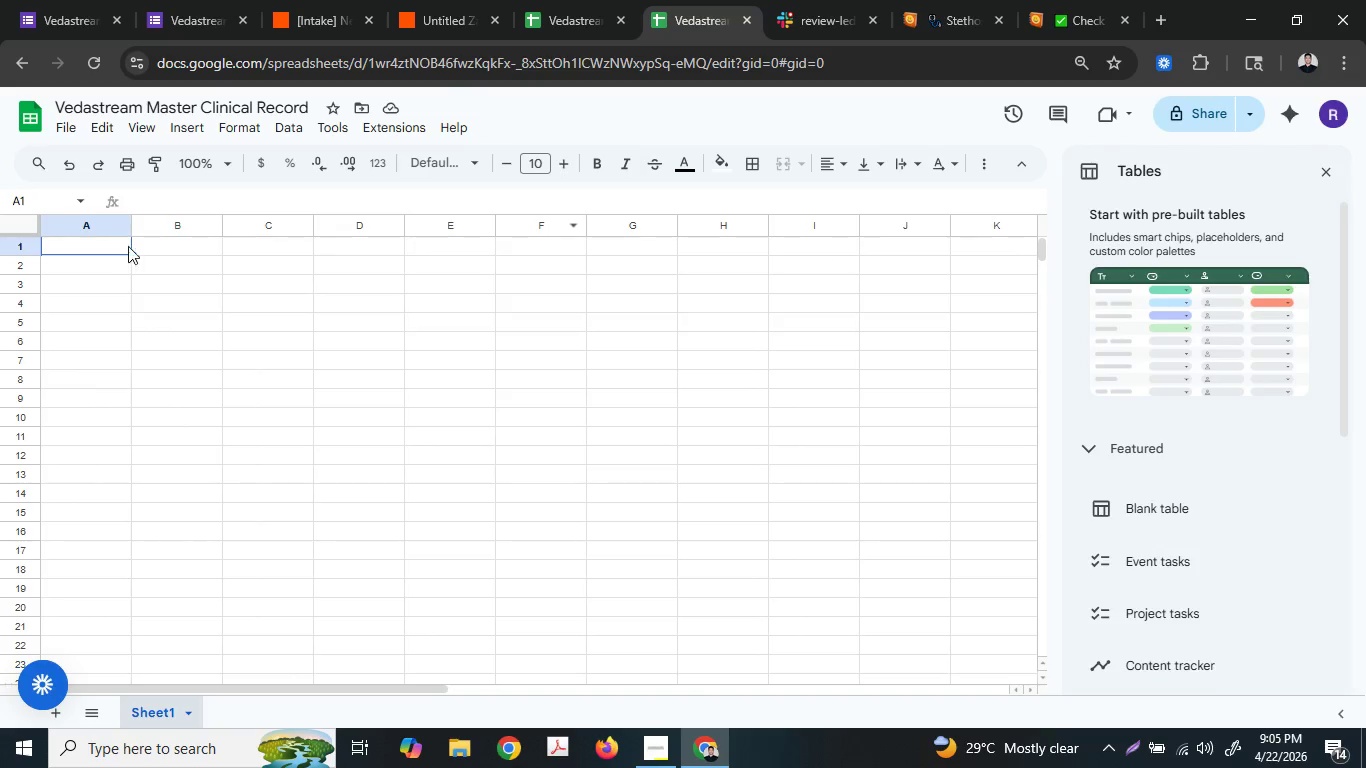 
key(Control+V)
 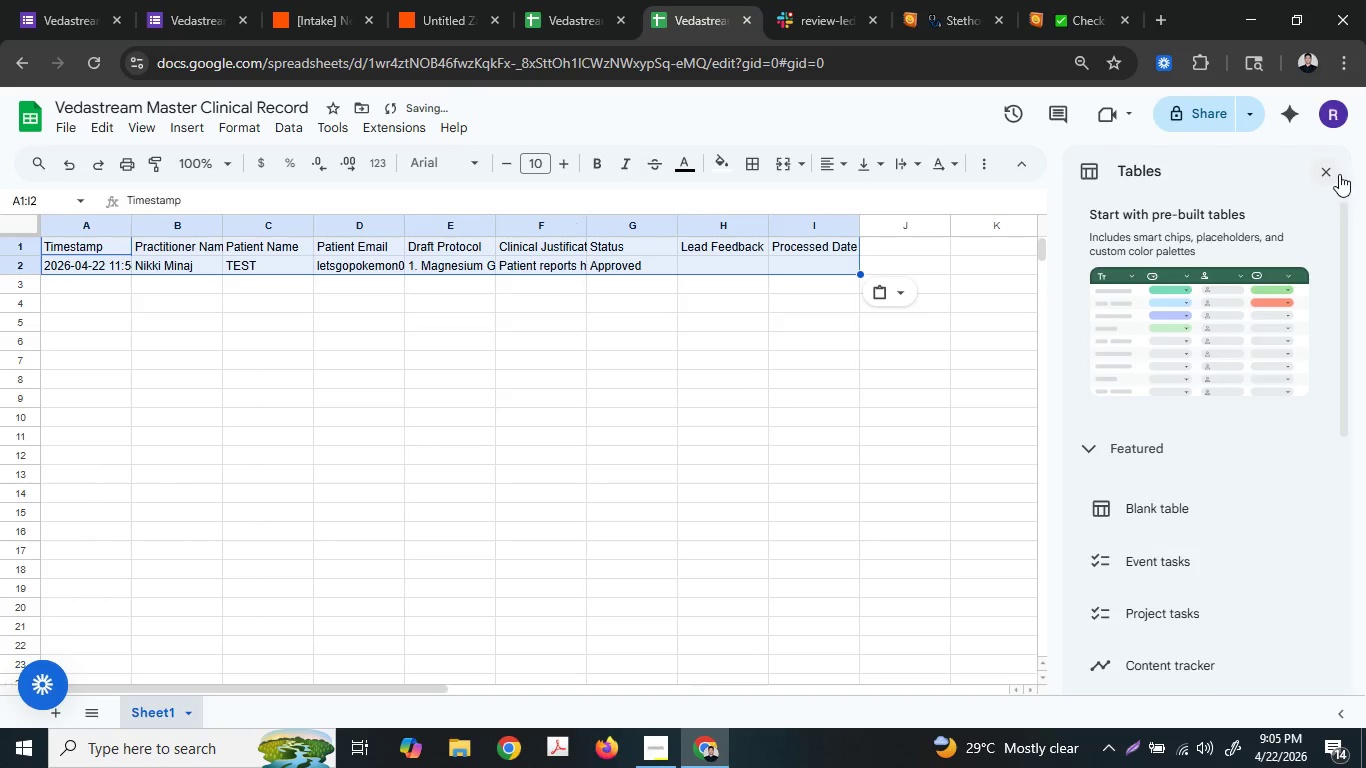 
left_click([1340, 174])
 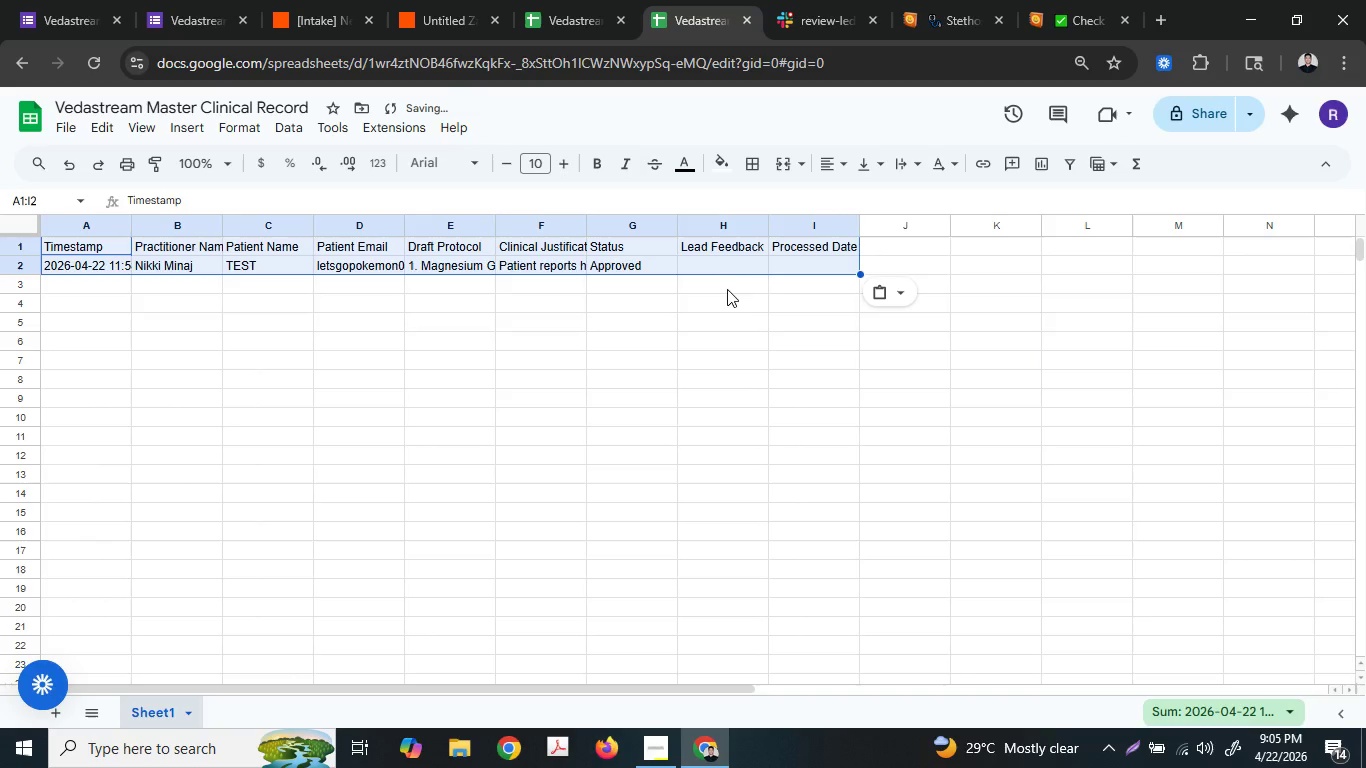 
left_click([727, 274])
 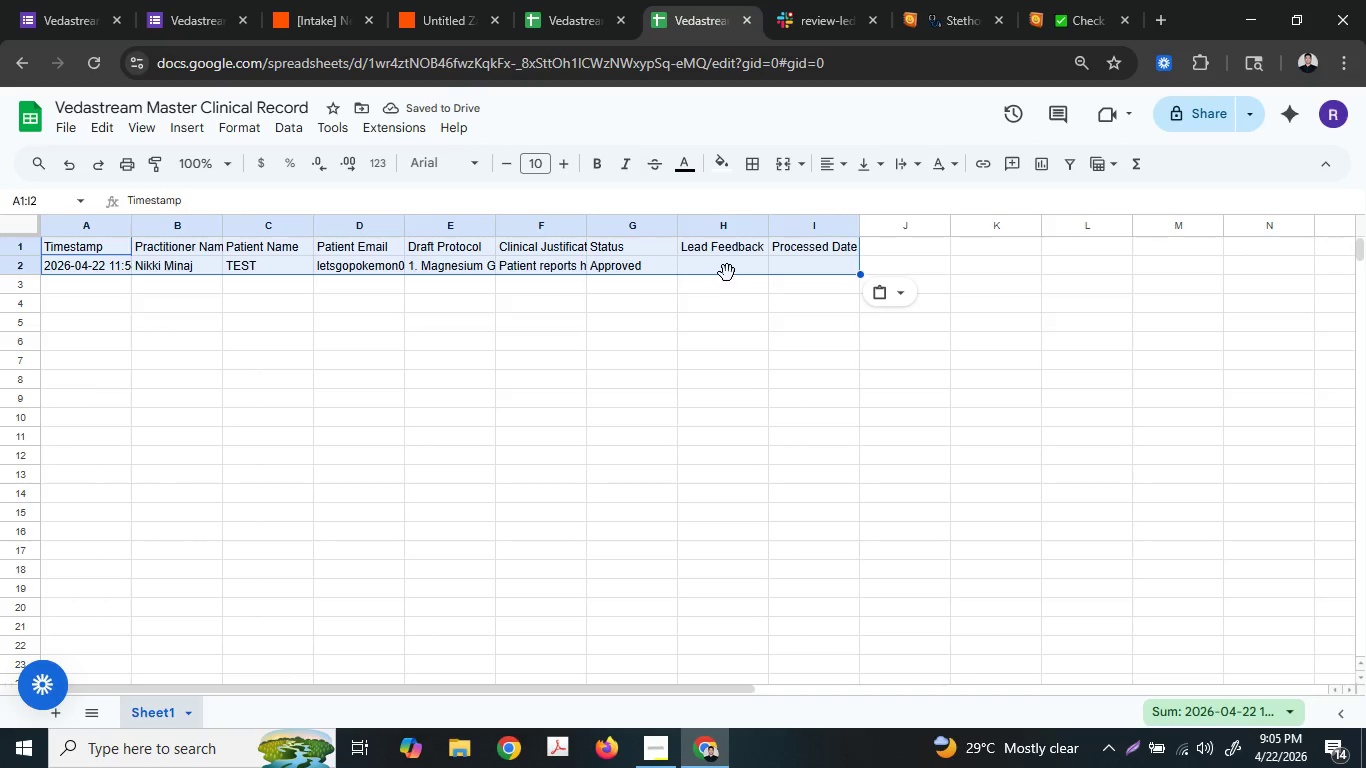 
left_click([723, 266])
 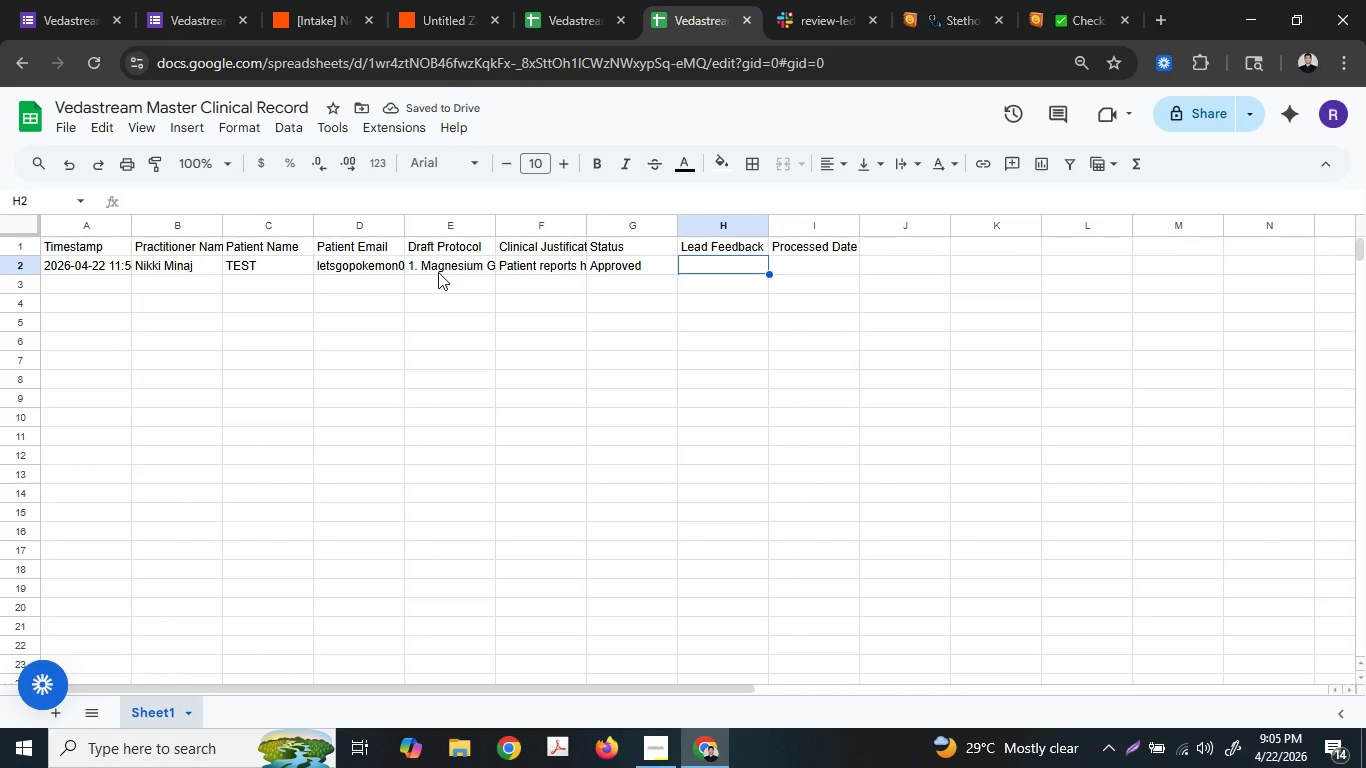 
key(Control+A)
 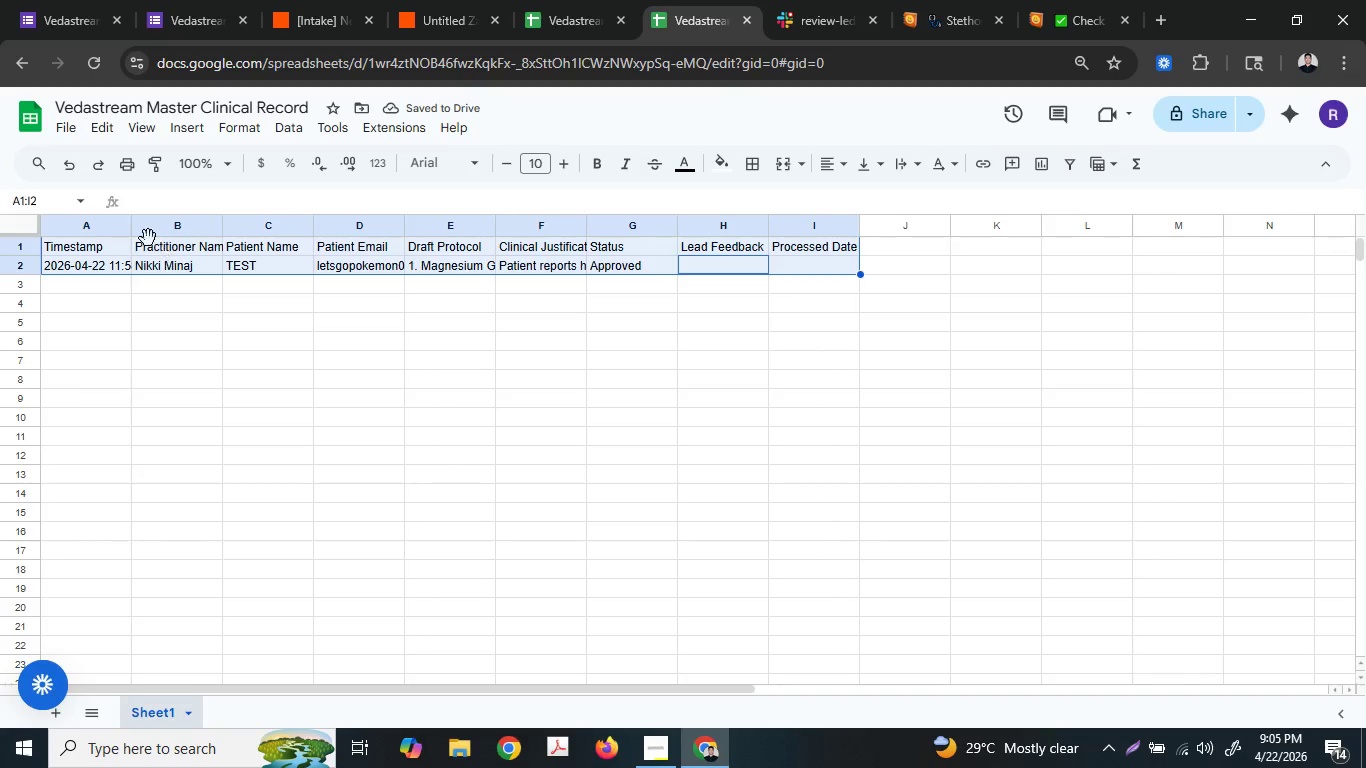 
key(Control+A)
 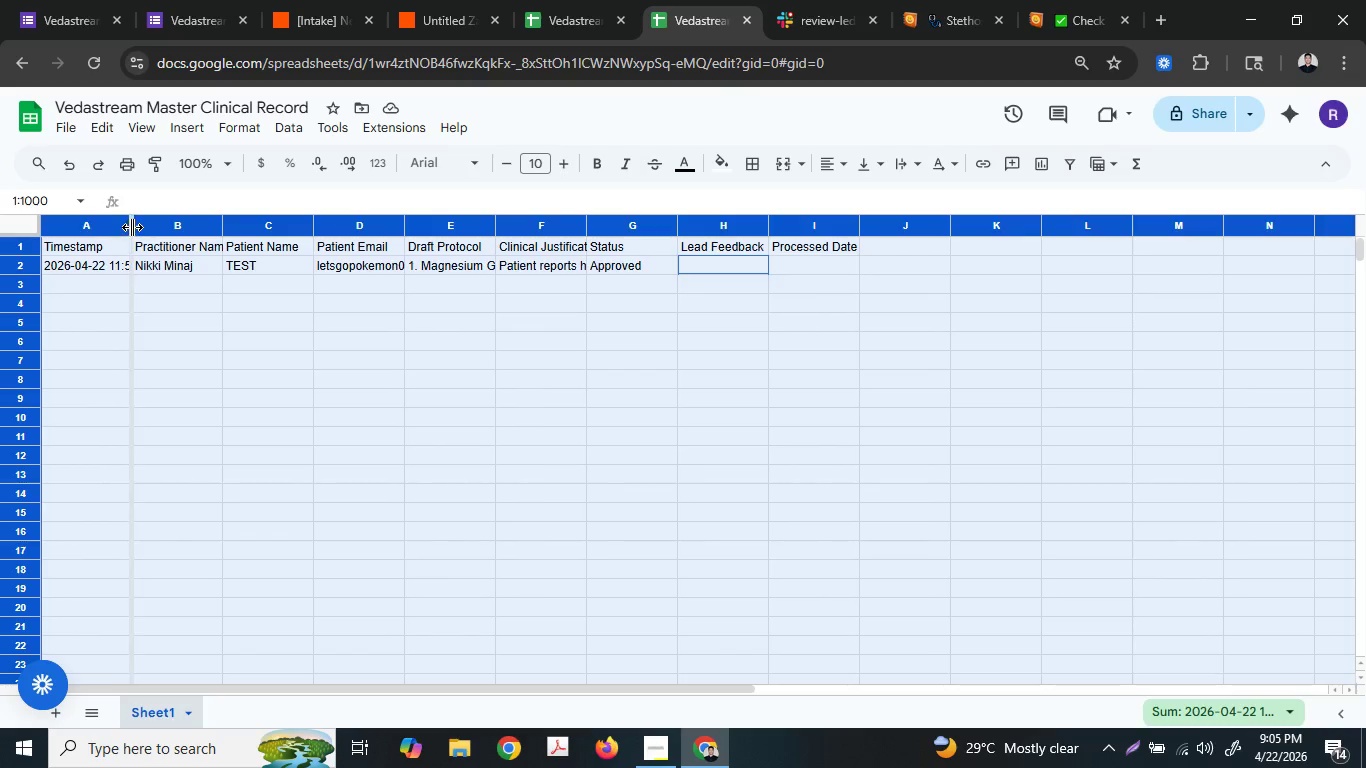 
left_click_drag(start_coordinate=[132, 227], to_coordinate=[169, 222])
 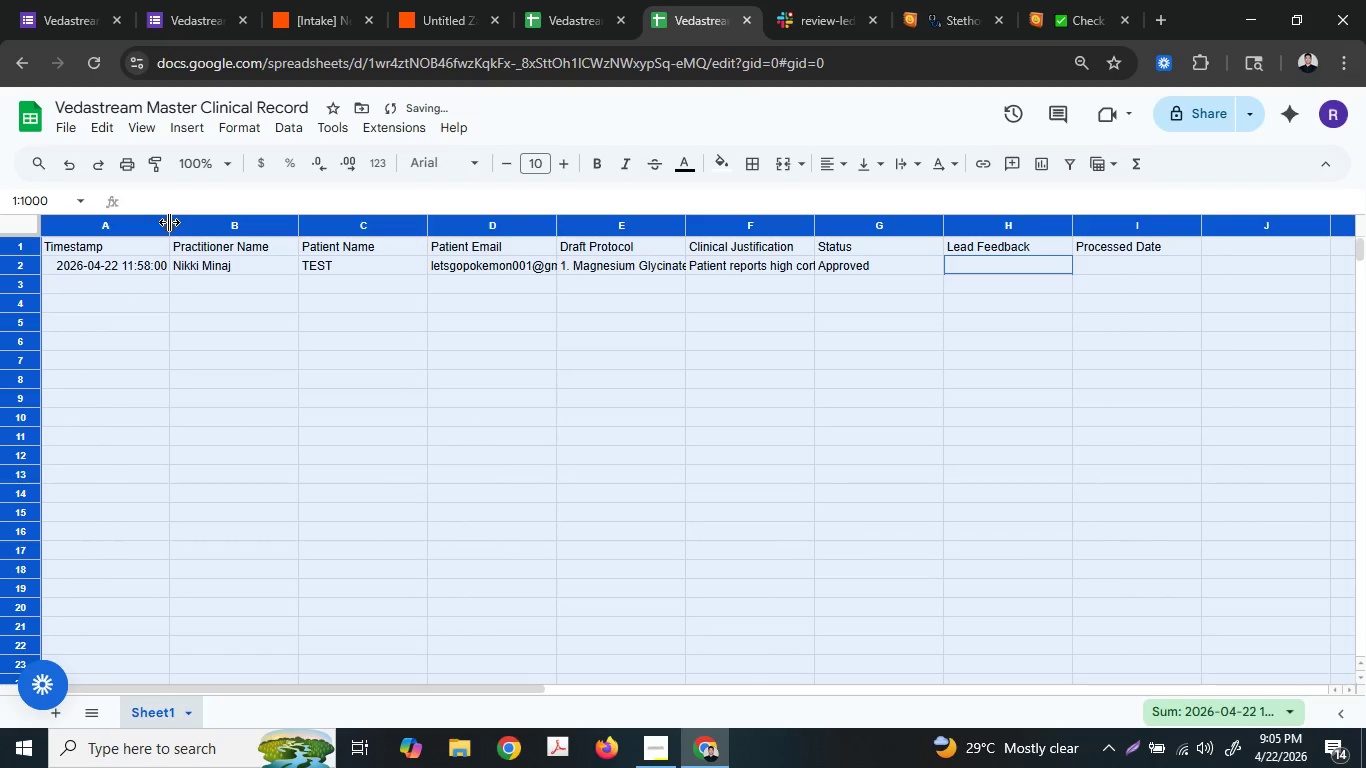 
left_click_drag(start_coordinate=[169, 222], to_coordinate=[203, 222])
 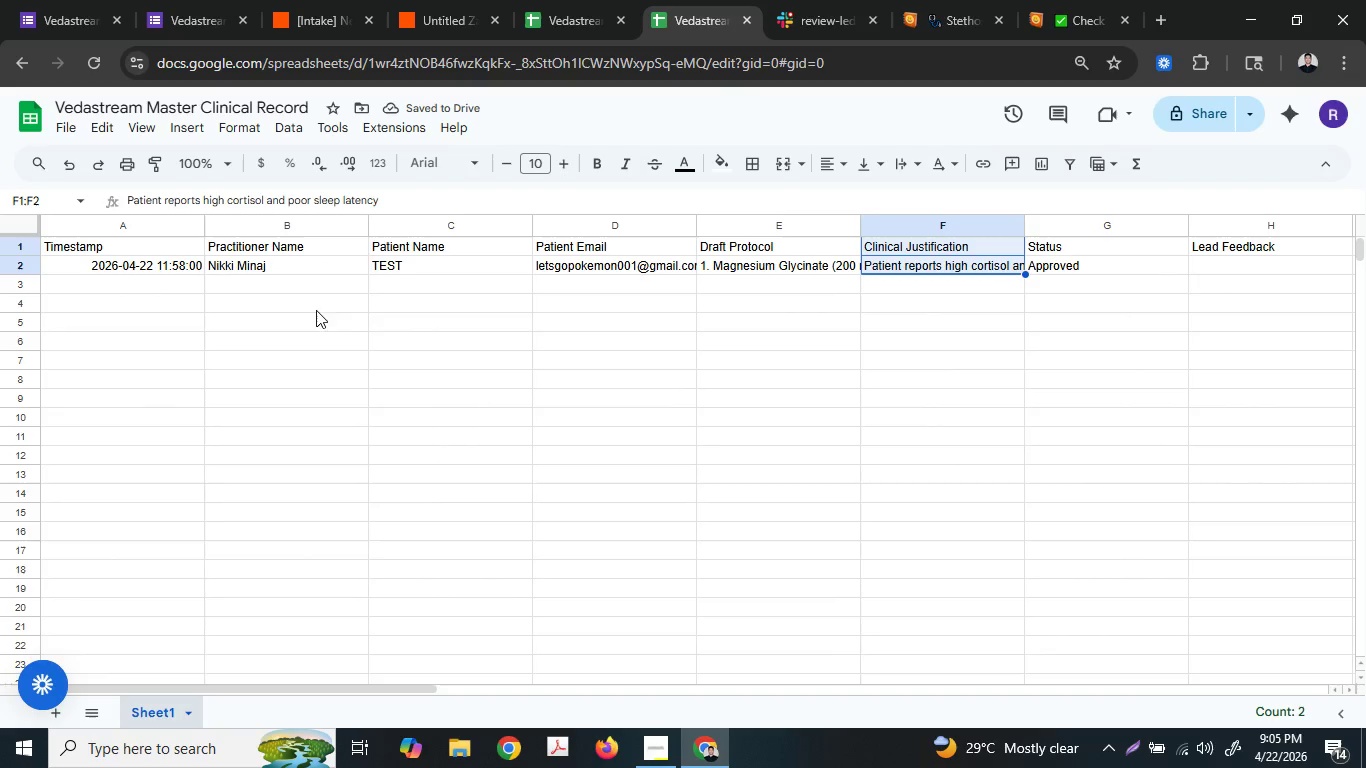 
left_click([152, 260])
 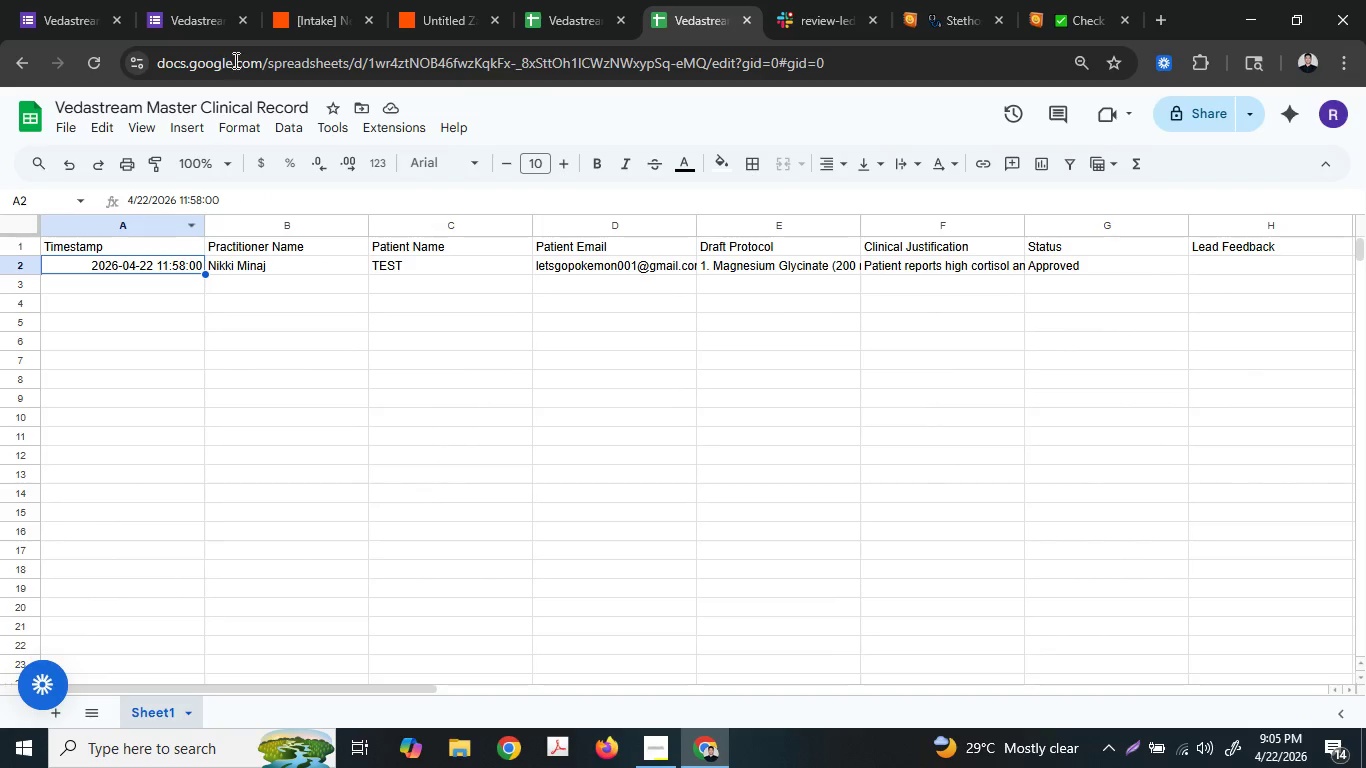 
key(Control+Z)
 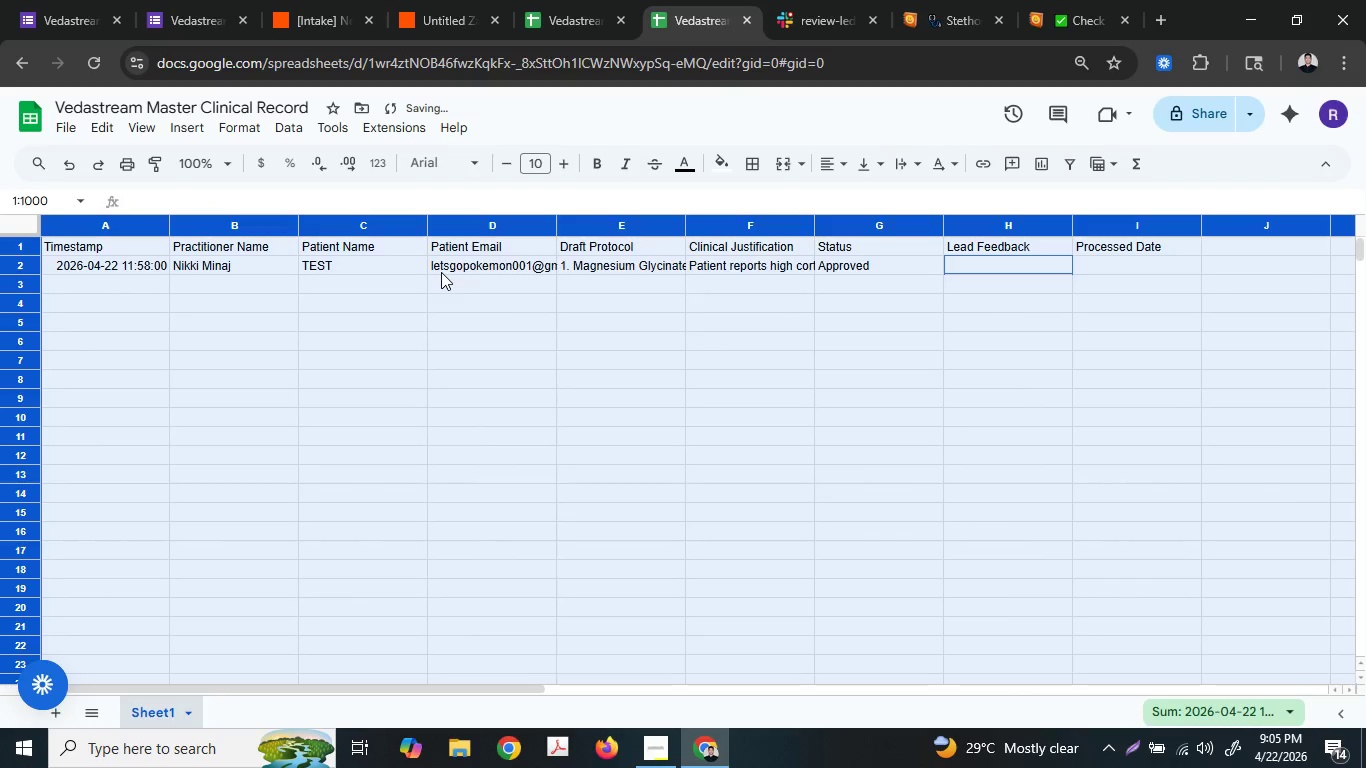 
key(Control+Z)
 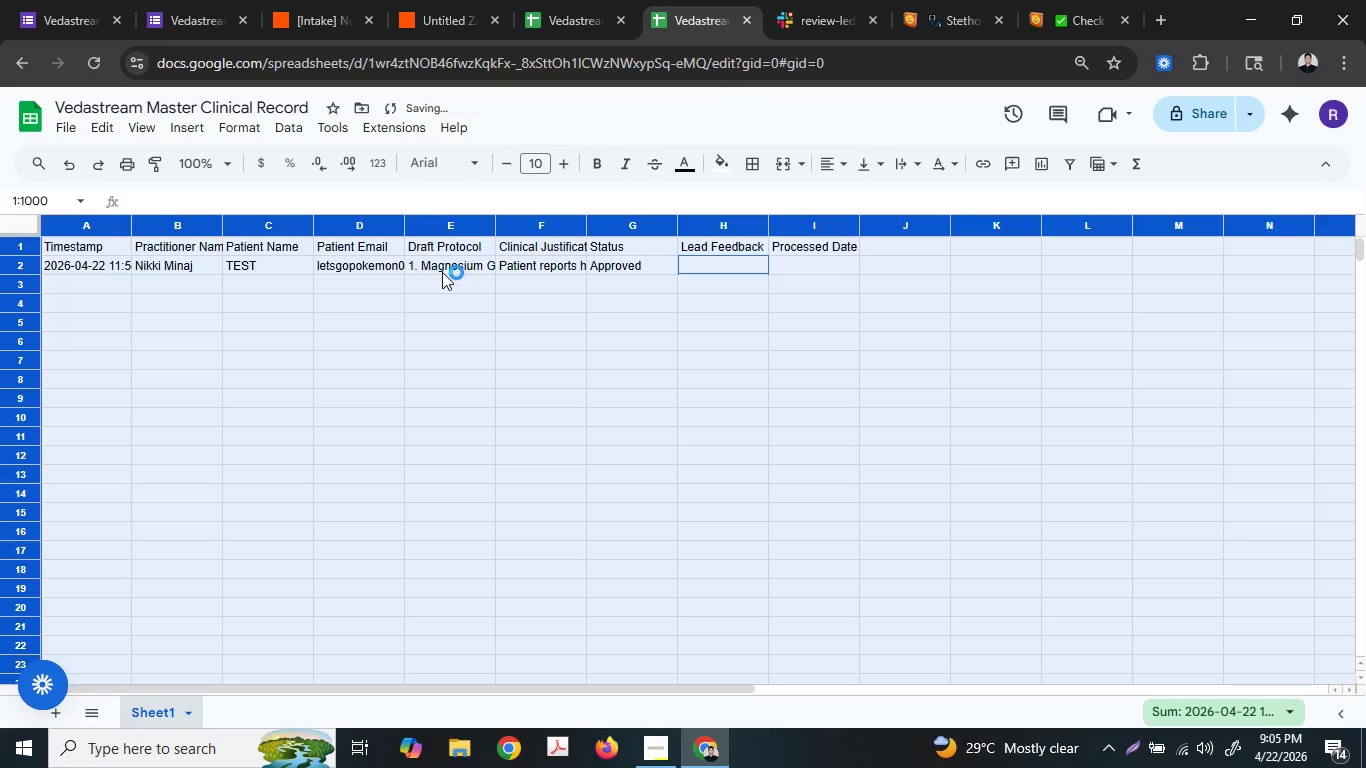 
key(Control+ControlLeft)
 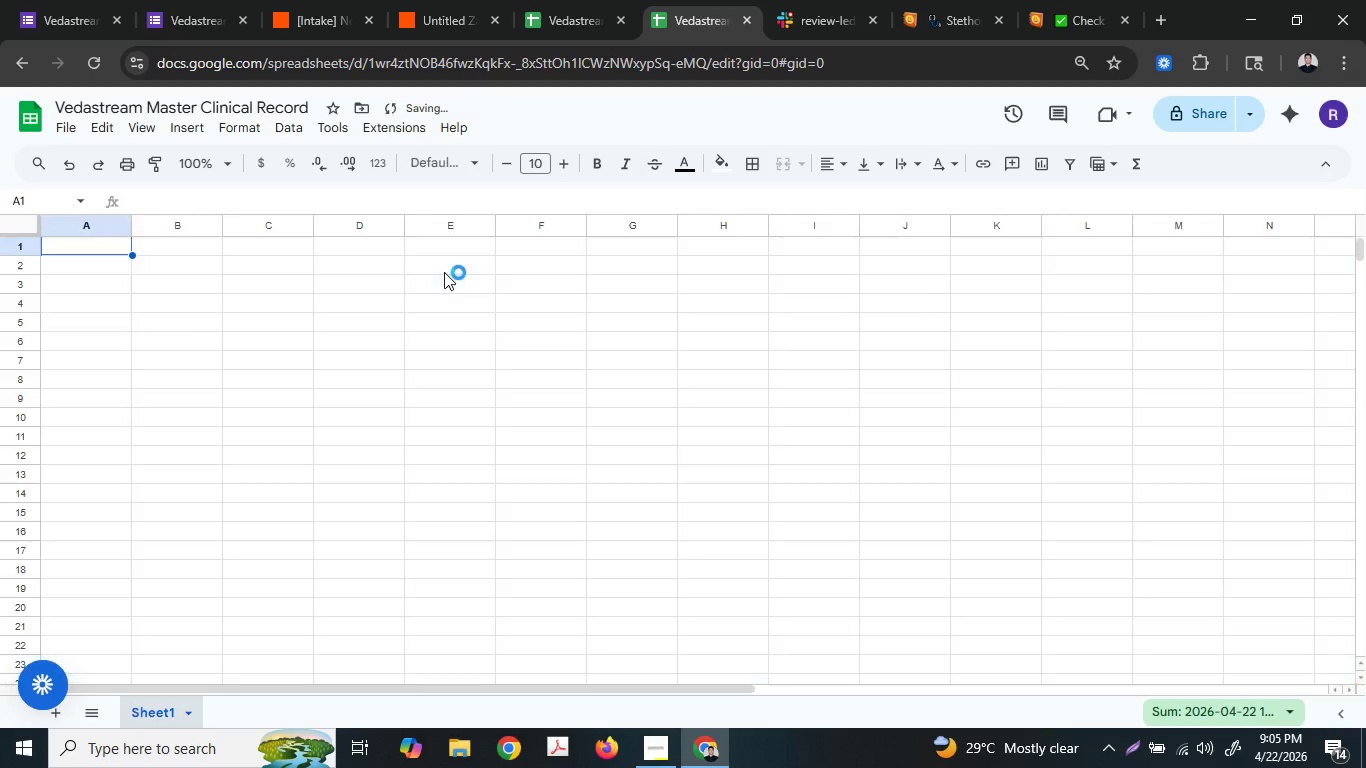 
key(Control+Z)
 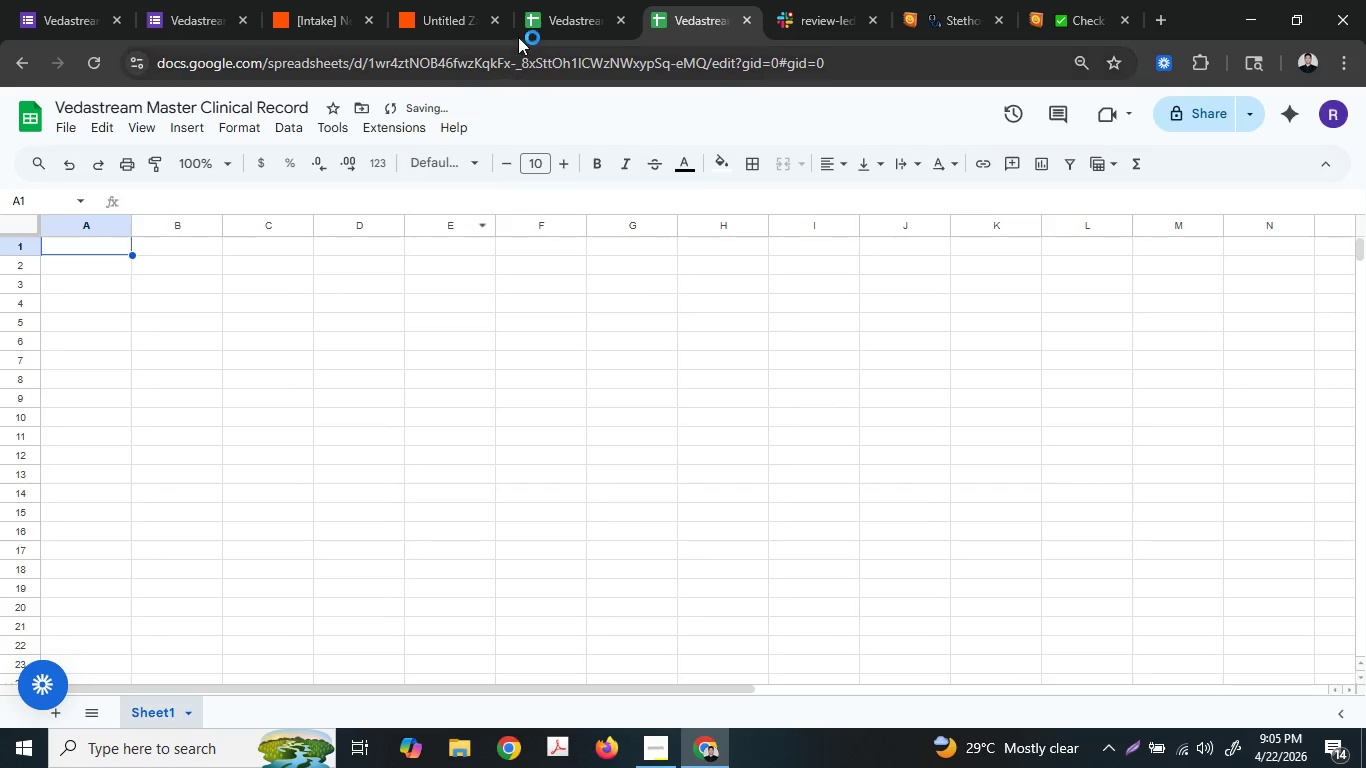 
left_click([596, 0])